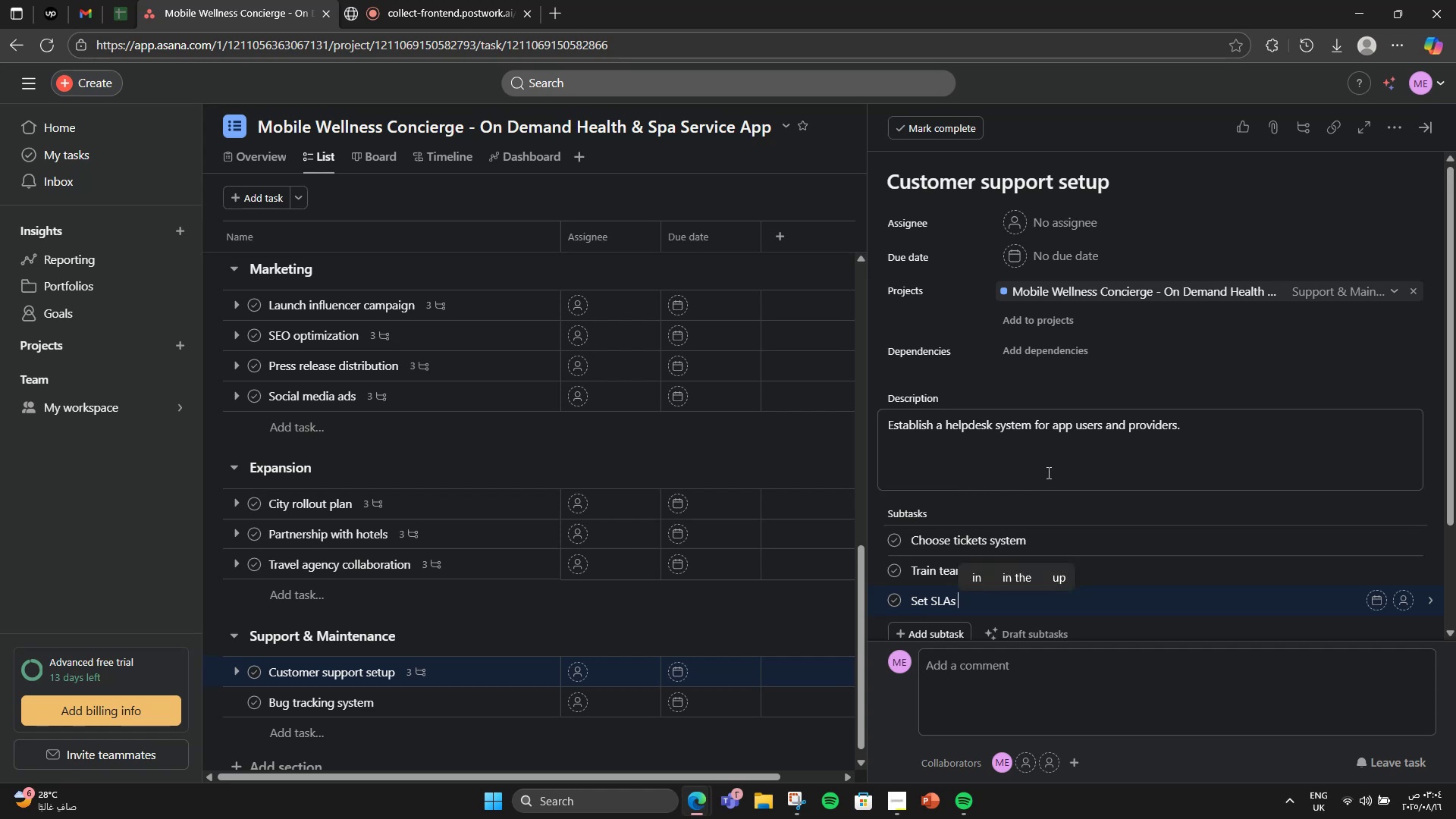 
wait(5.78)
 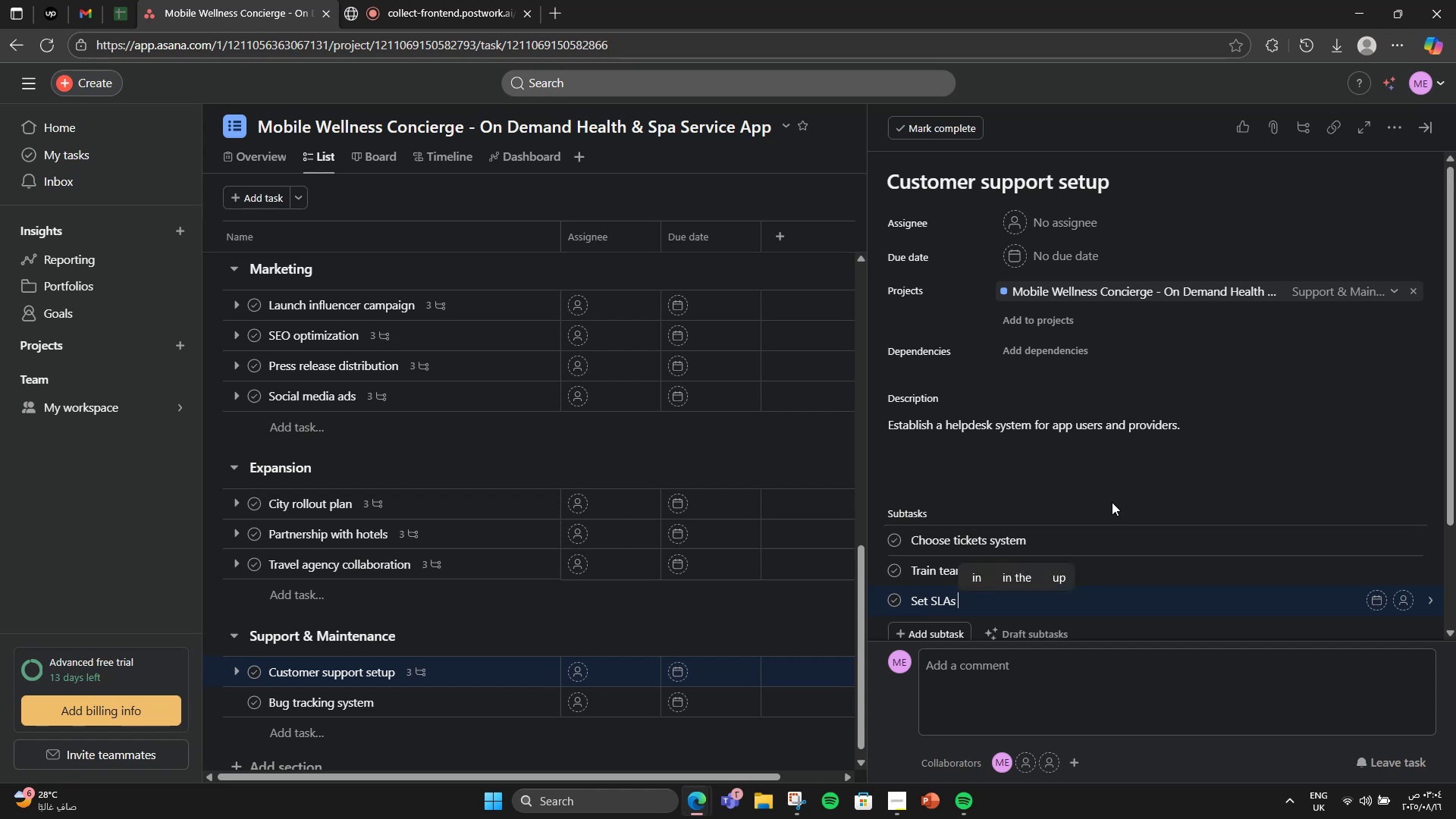 
scroll: coordinate [1182, 410], scroll_direction: down, amount: 4.0
 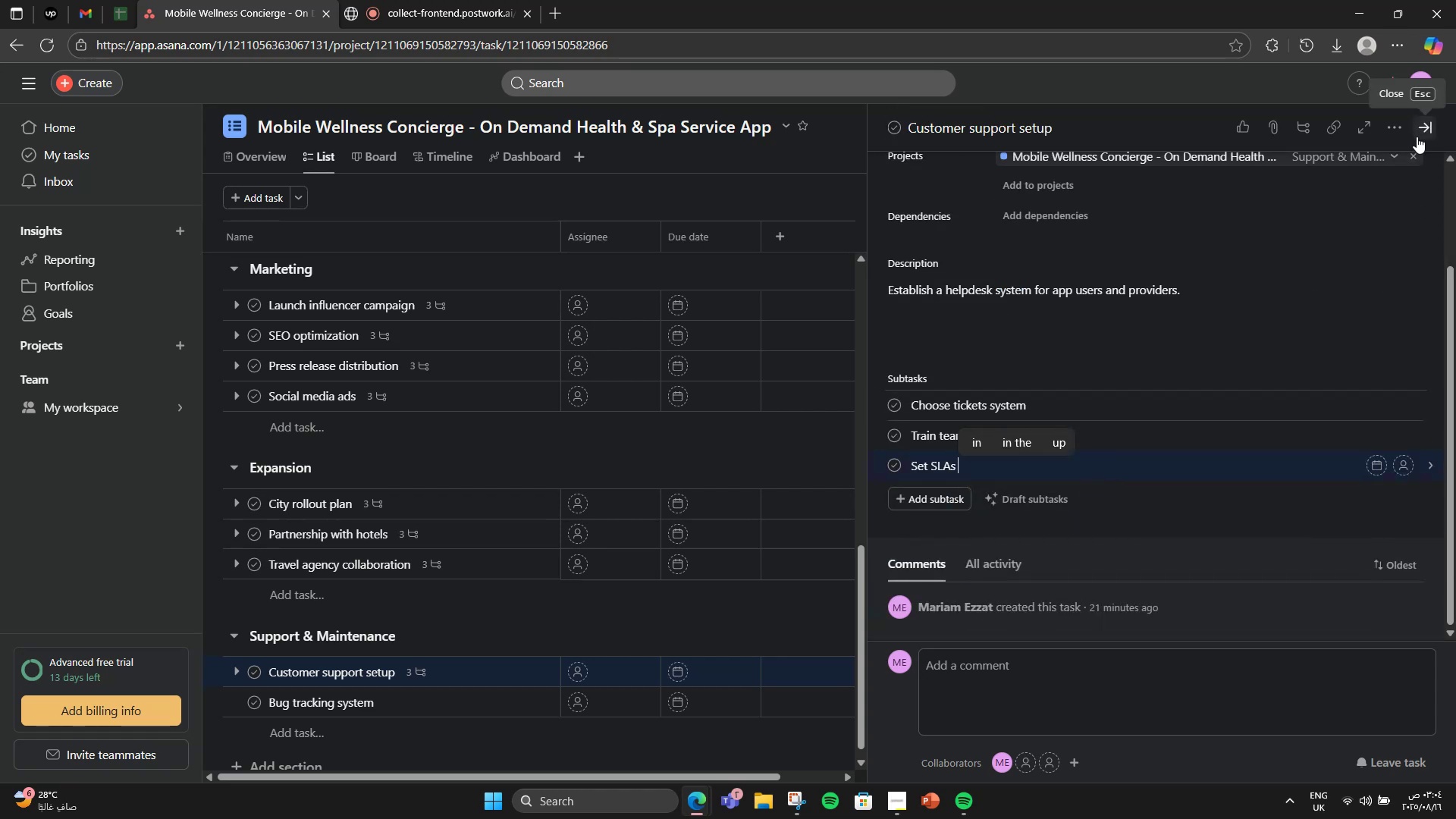 
left_click([1417, 136])
 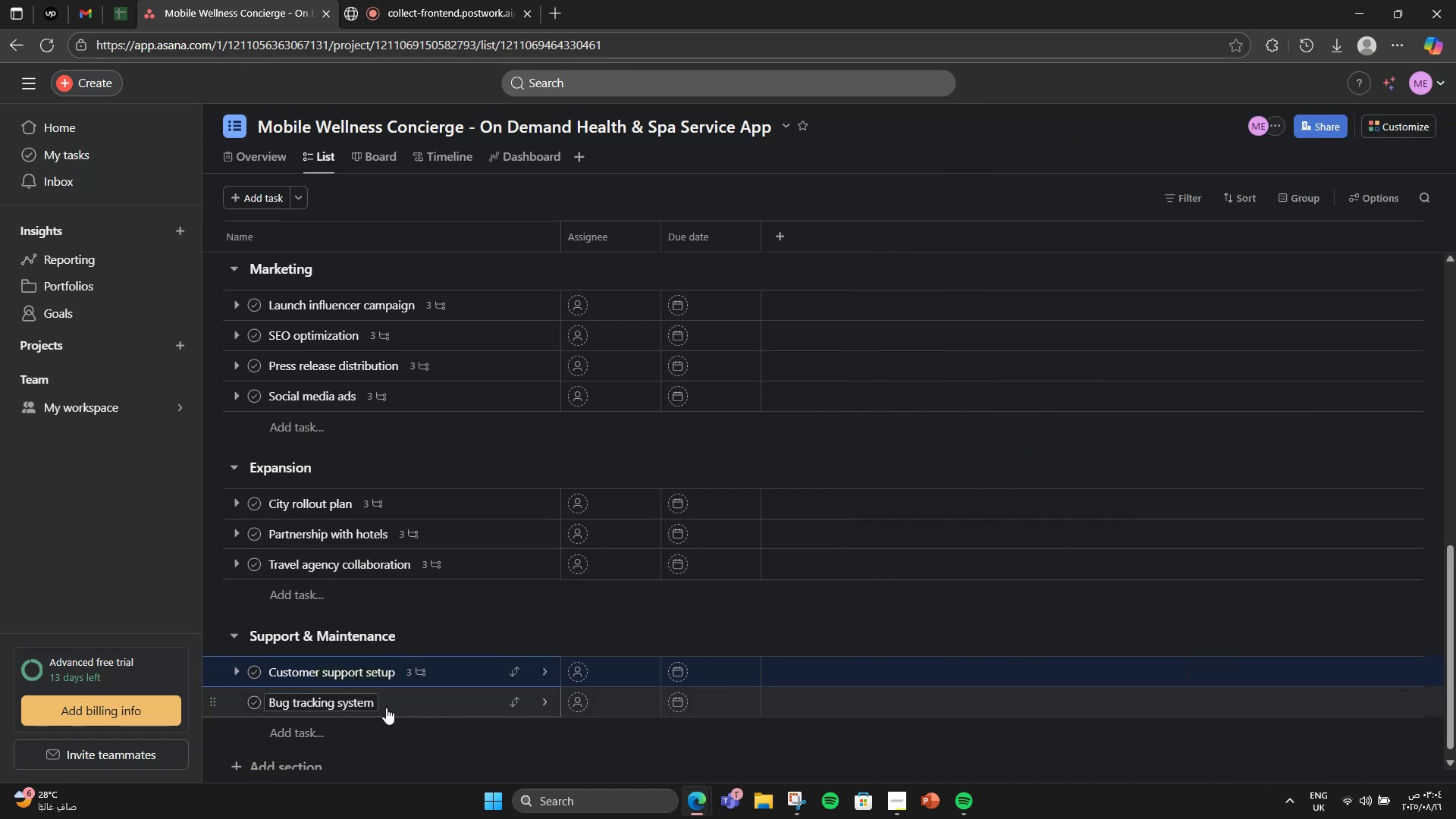 
left_click([386, 708])
 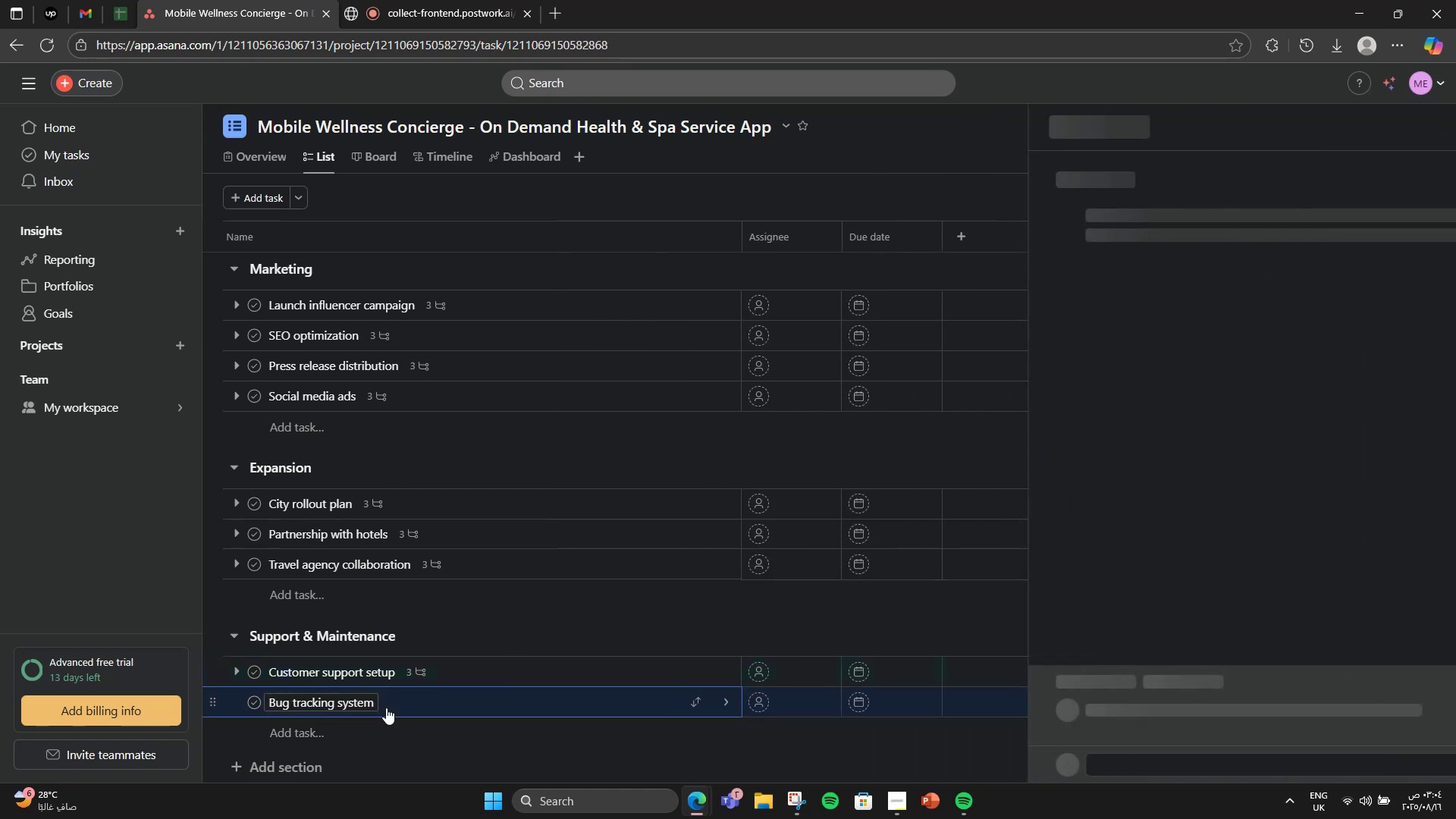 
mouse_move([921, 463])
 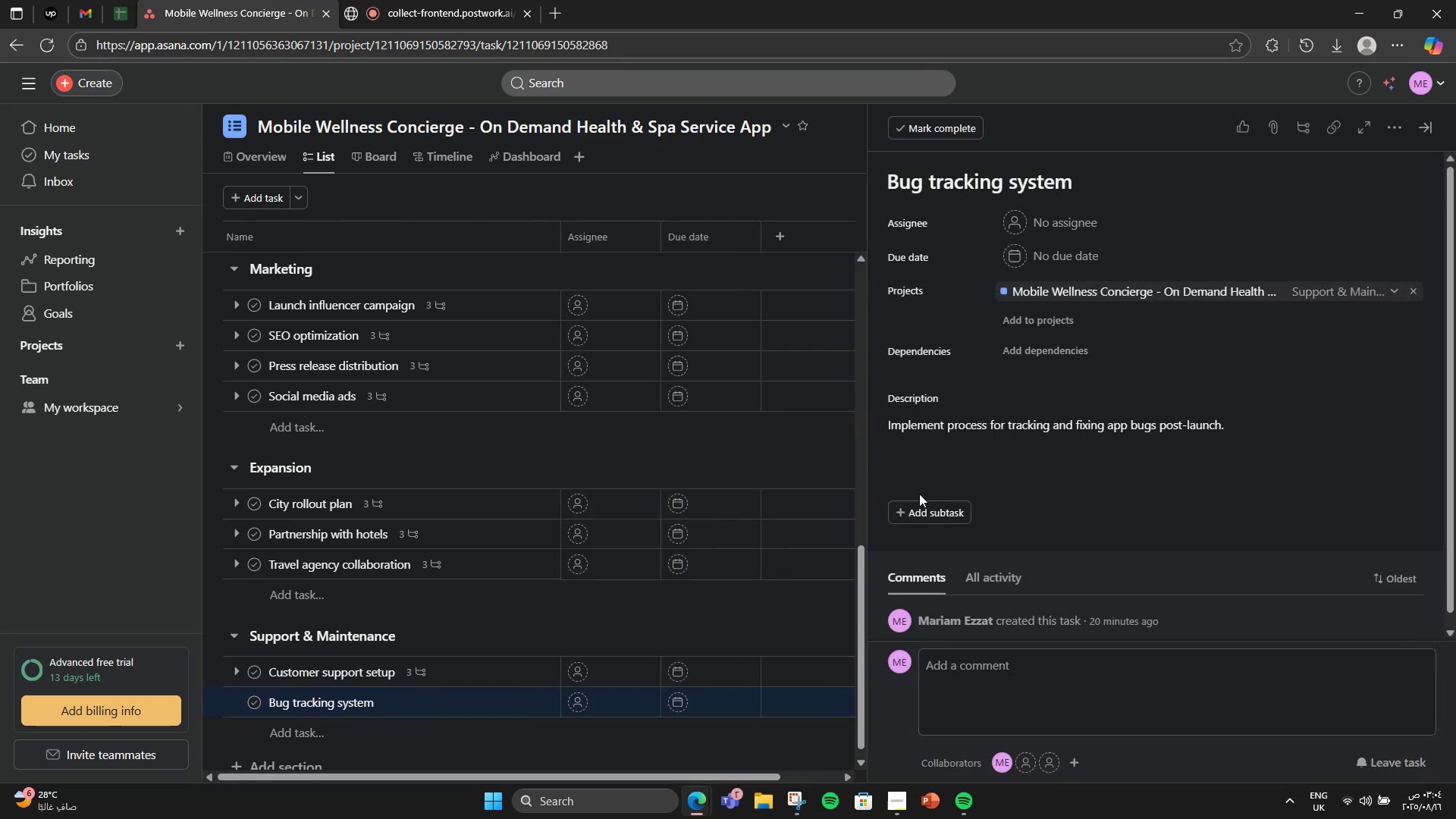 
left_click([926, 497])
 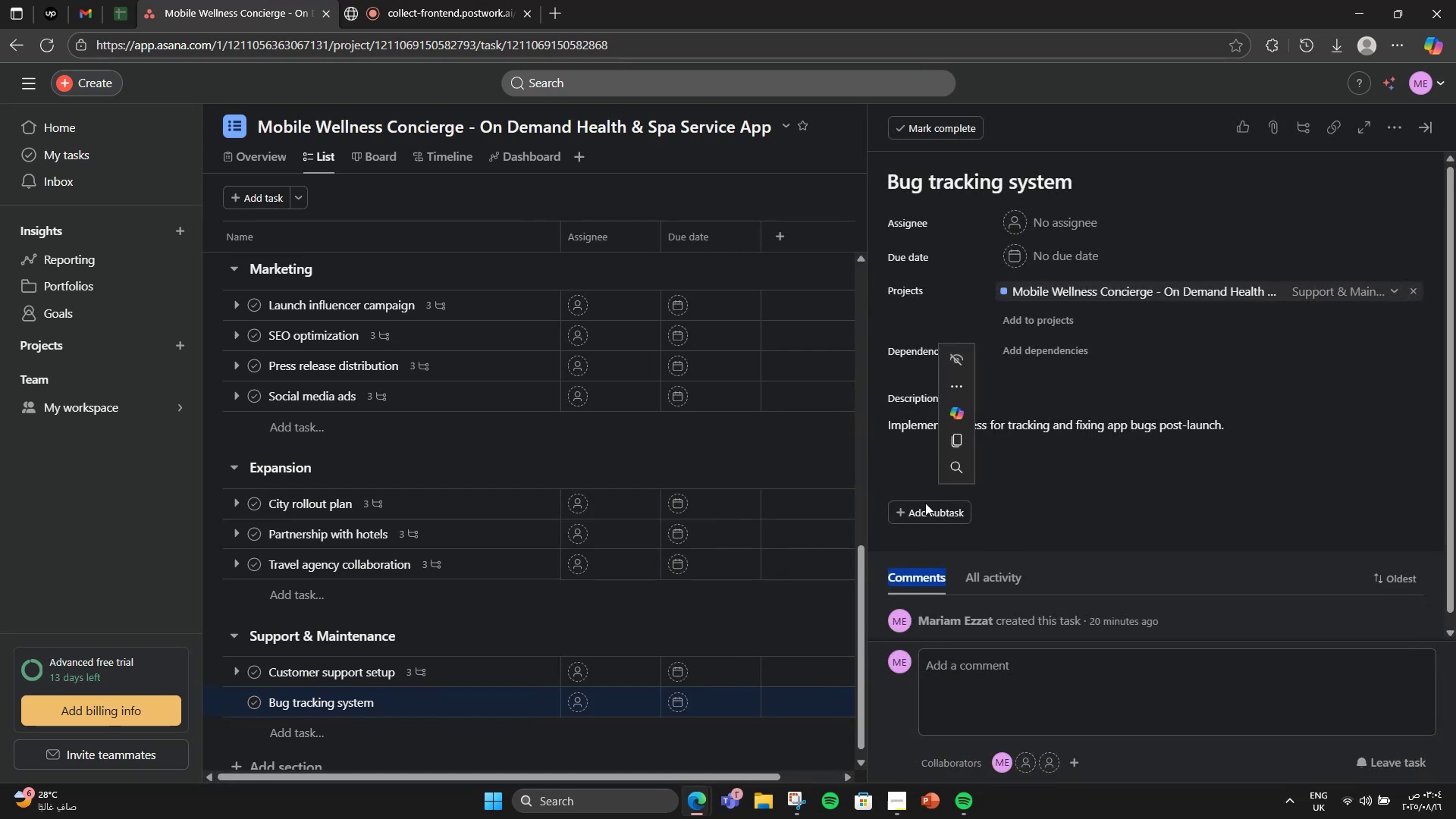 
triple_click([925, 504])
 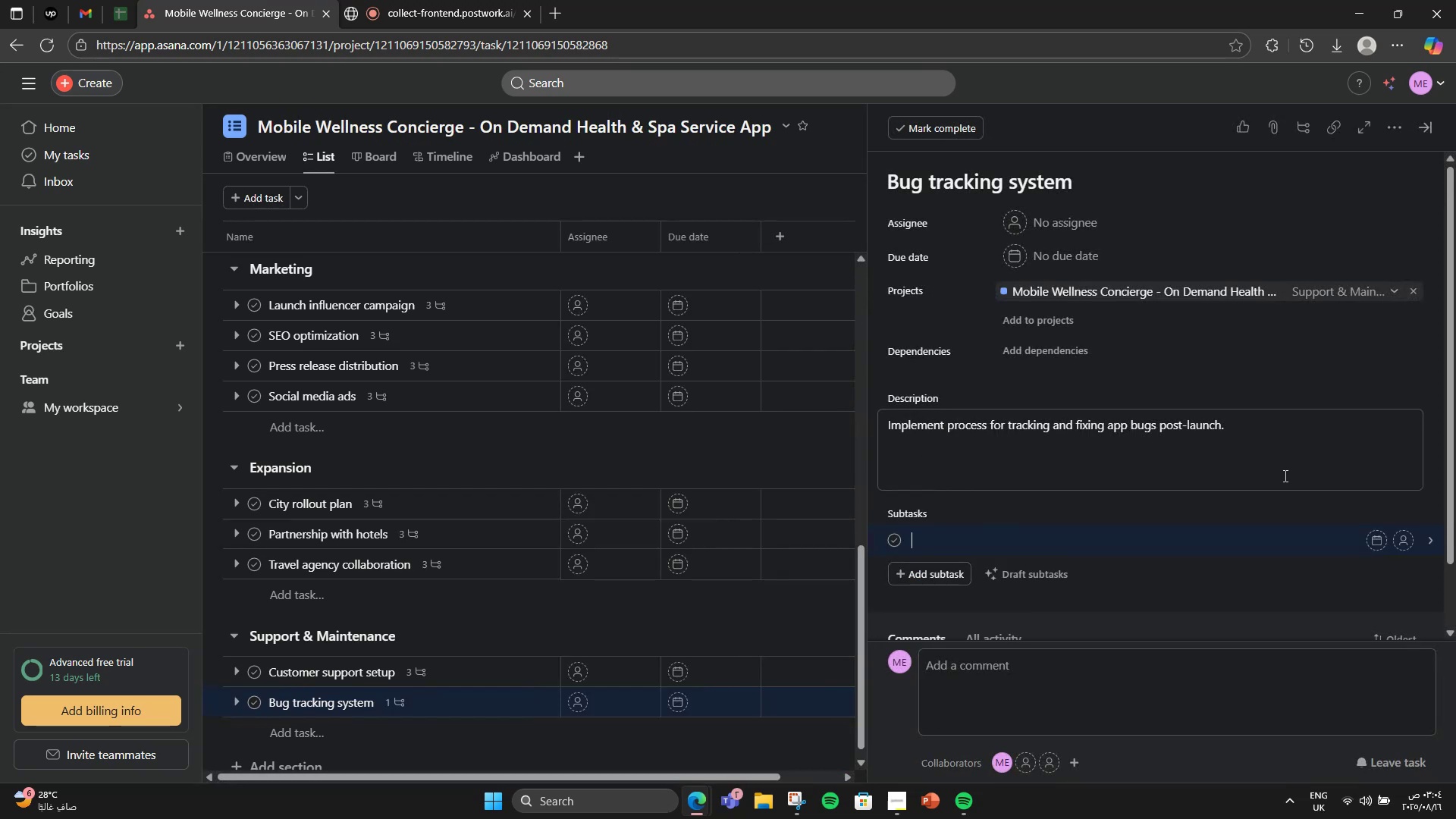 
wait(7.67)
 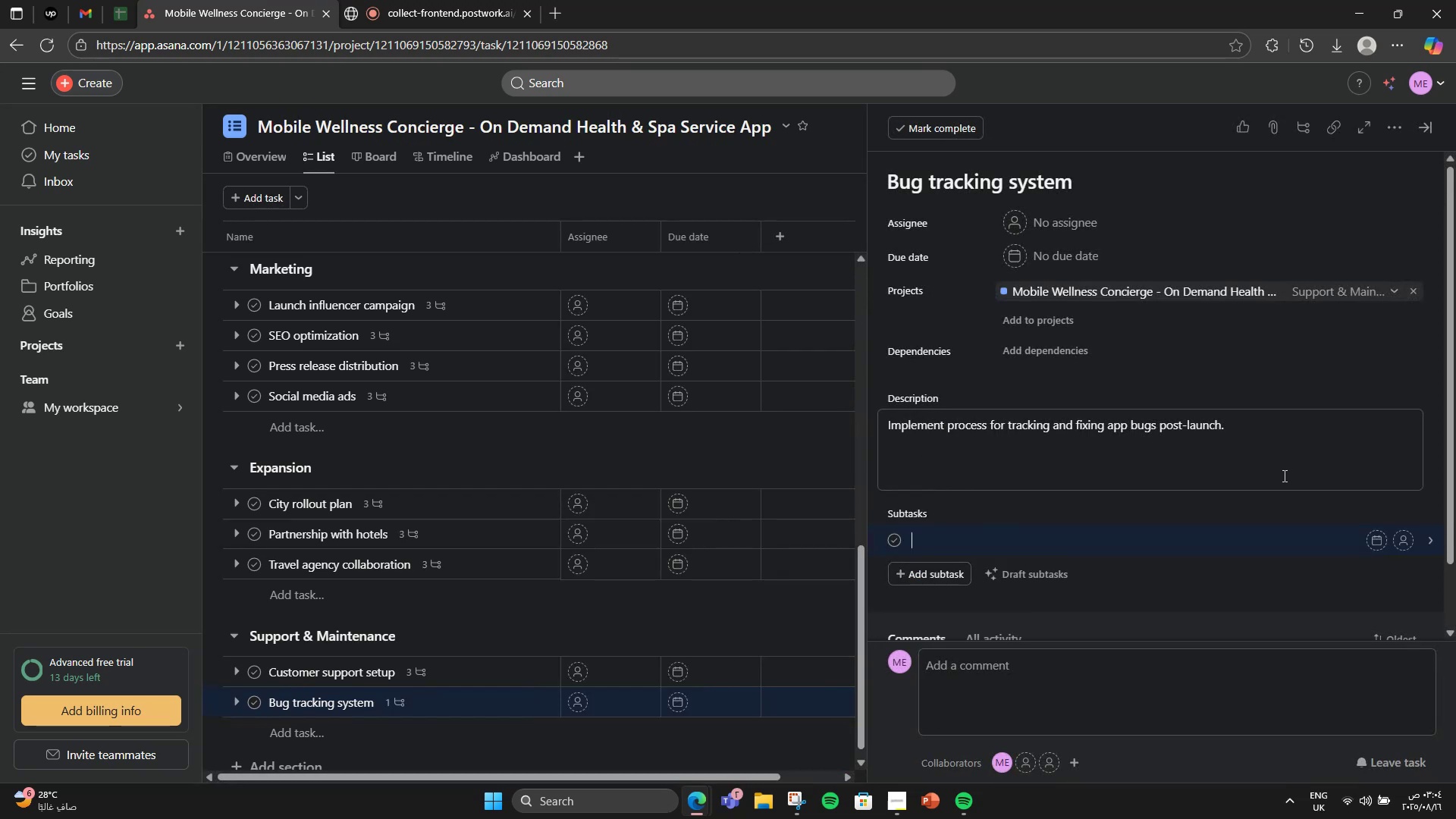 
type(Choose tool)
 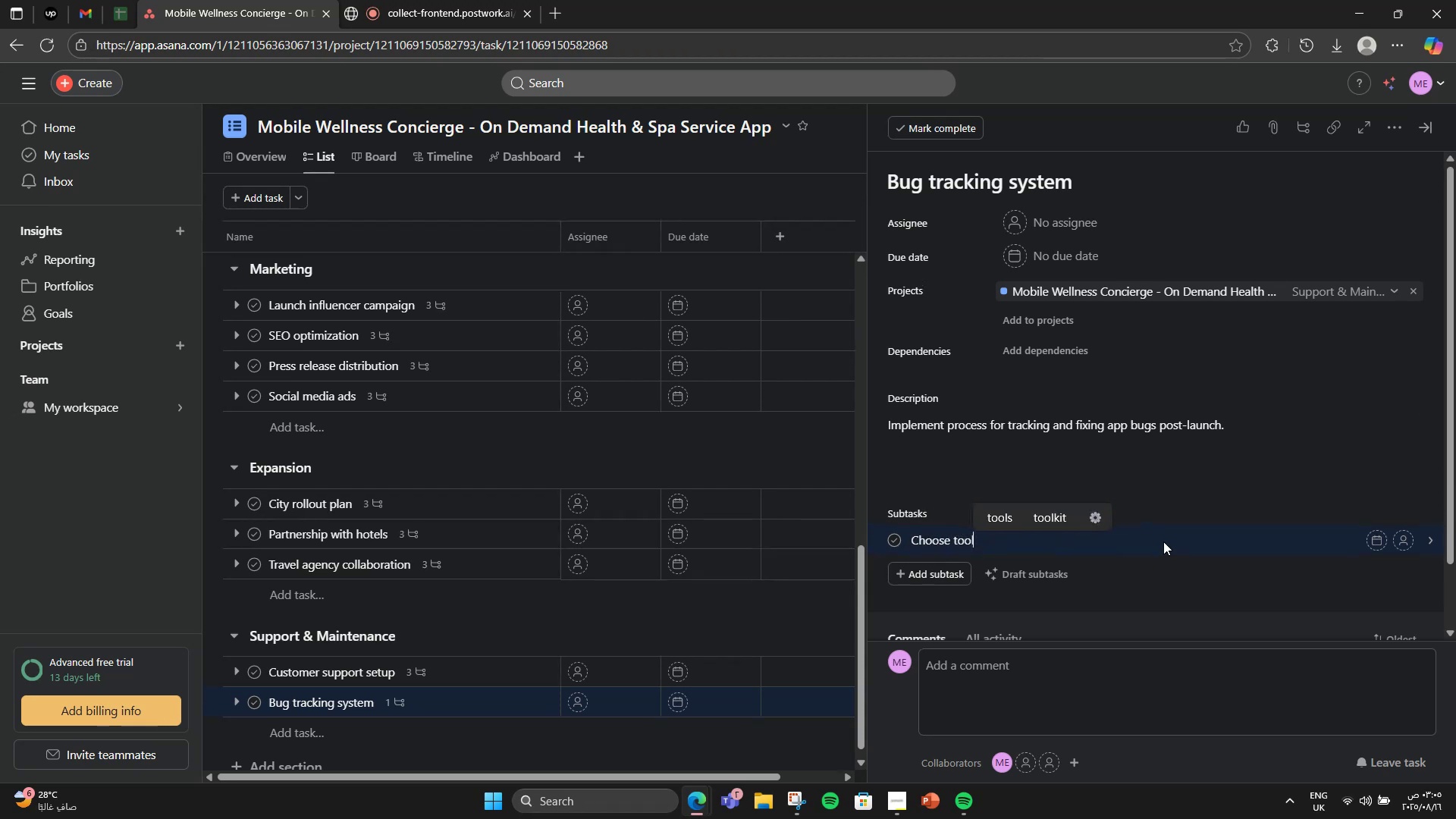 
key(Enter)
 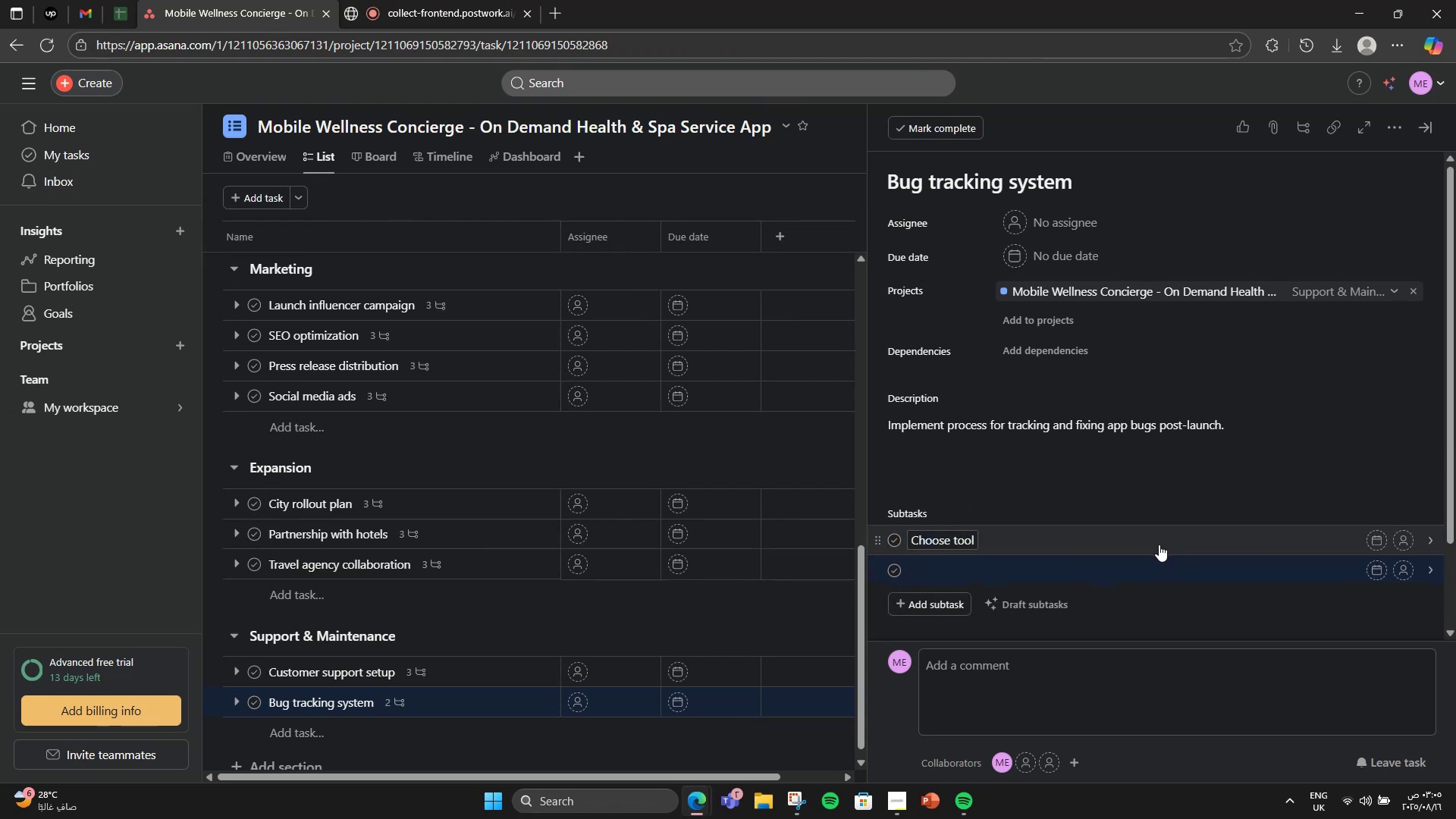 
type(Create work)
 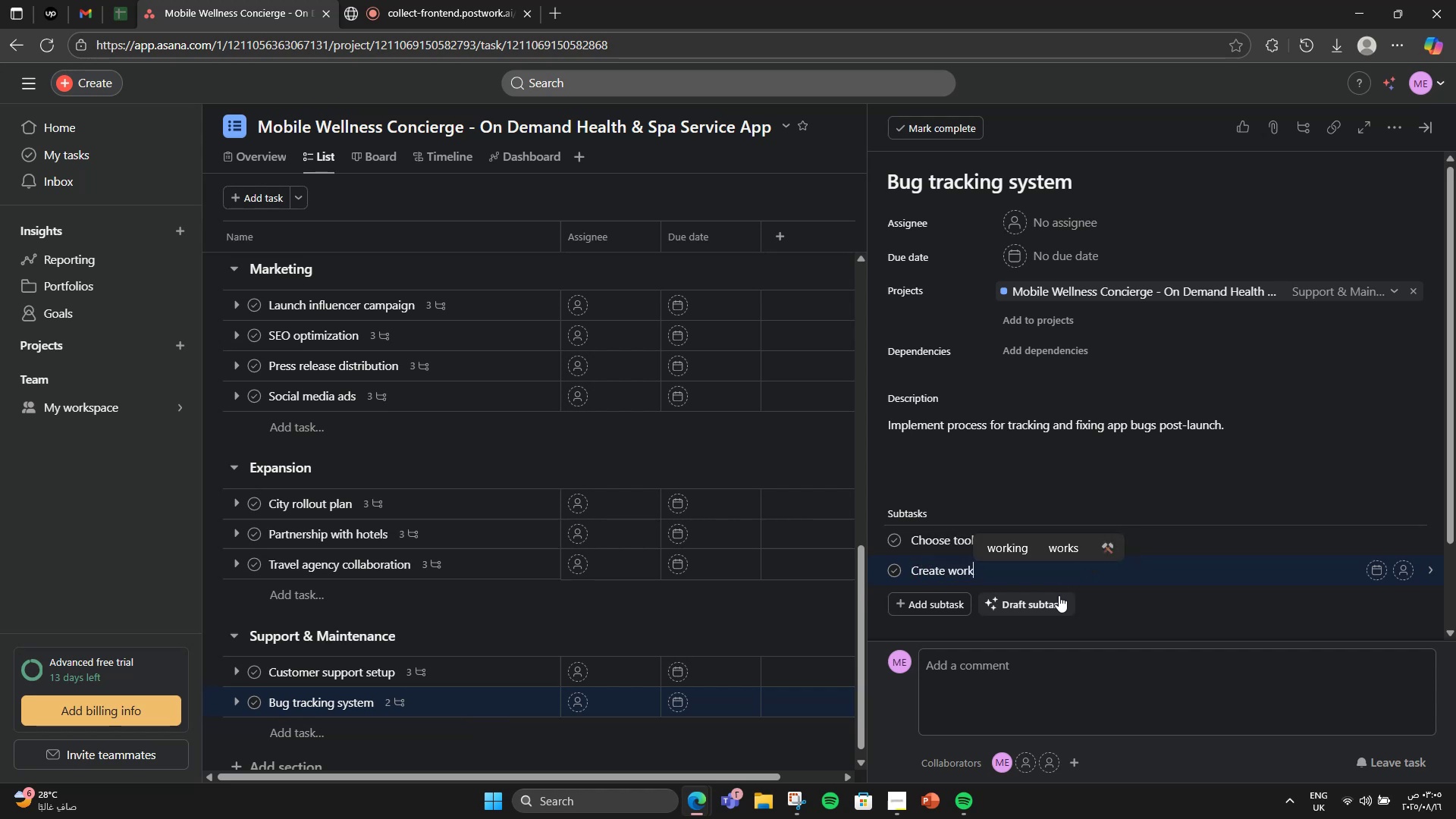 
type(flown)
key(Backspace)
 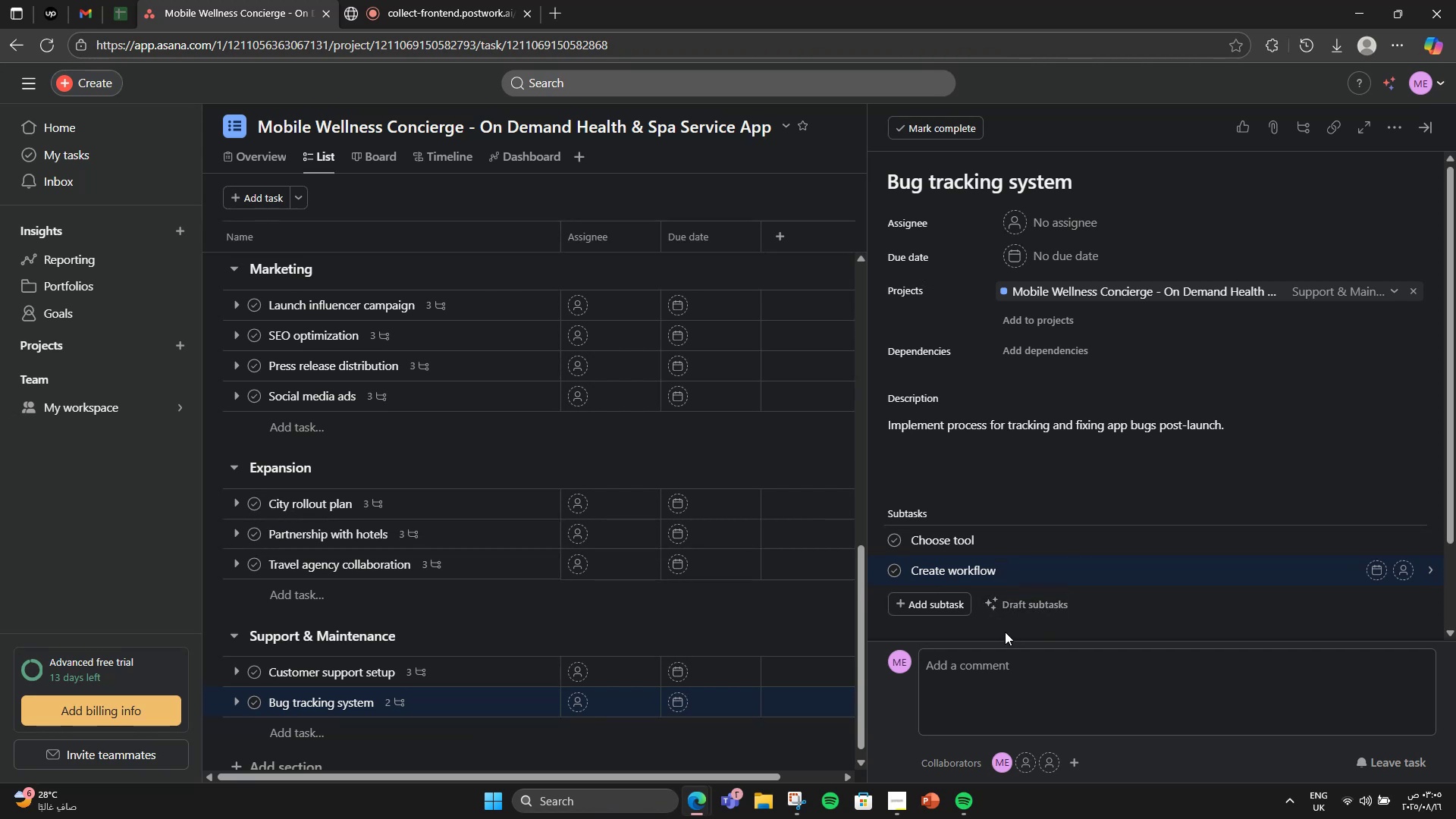 
wait(5.7)
 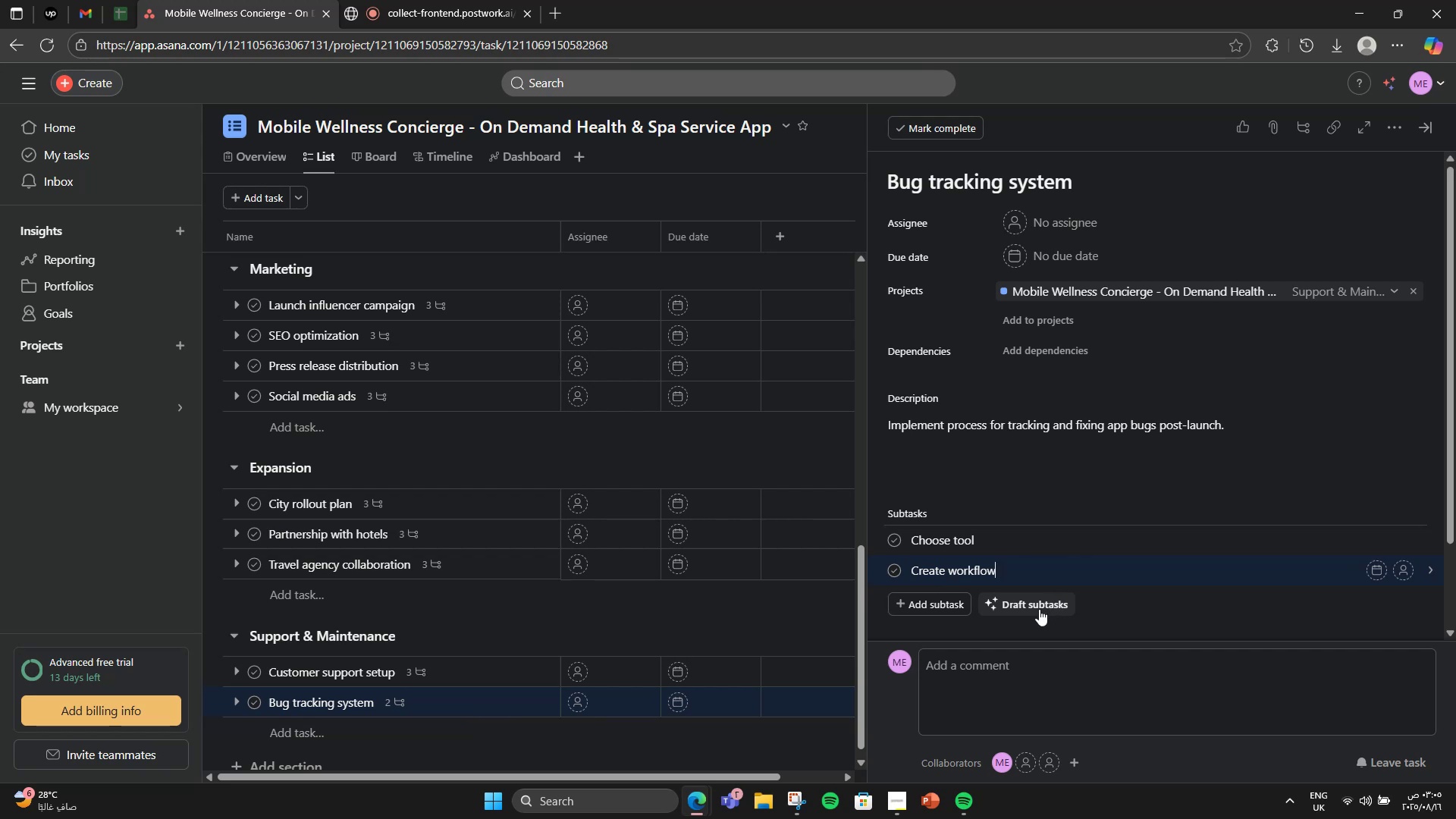 
key(Enter)
 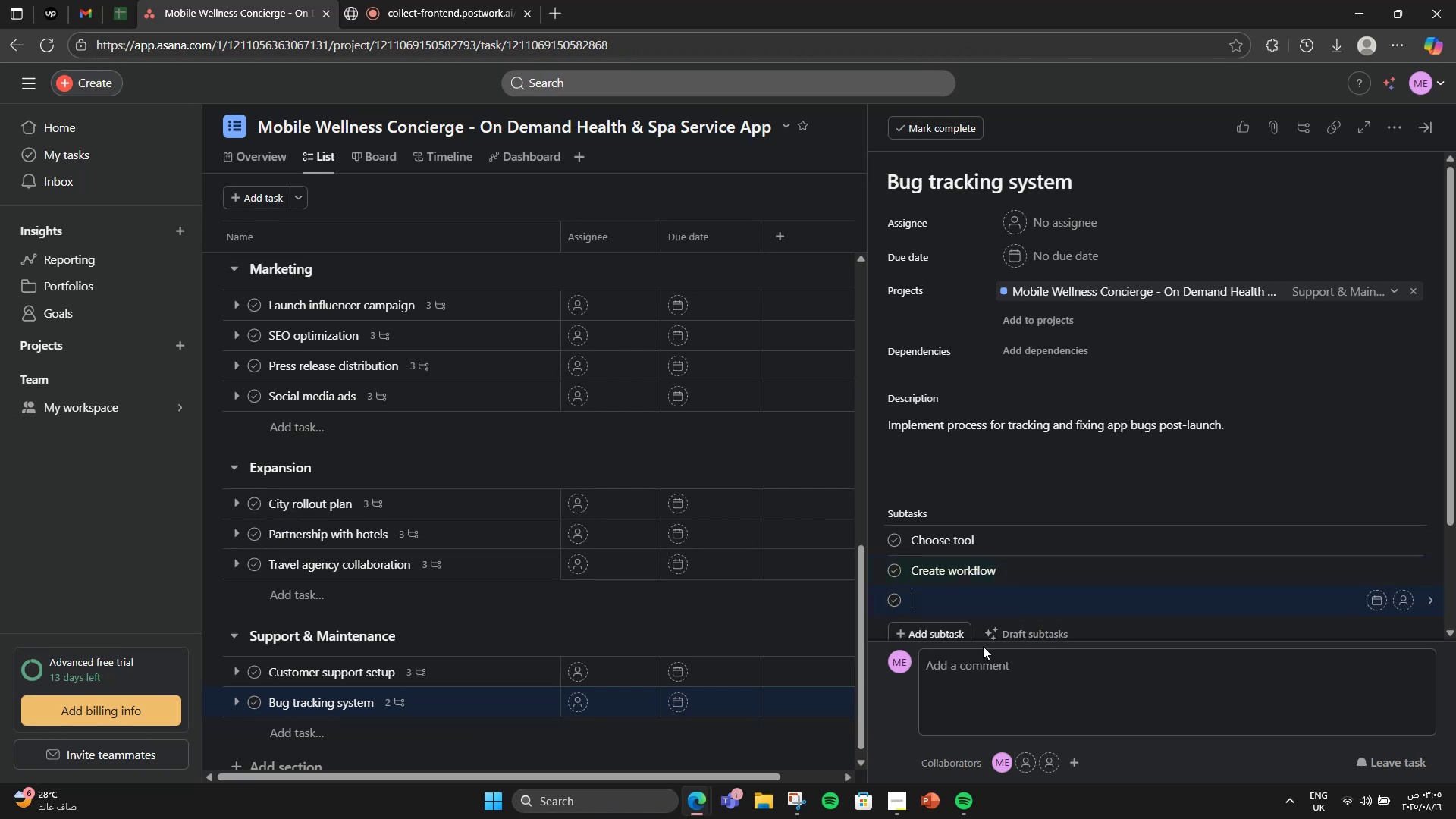 